 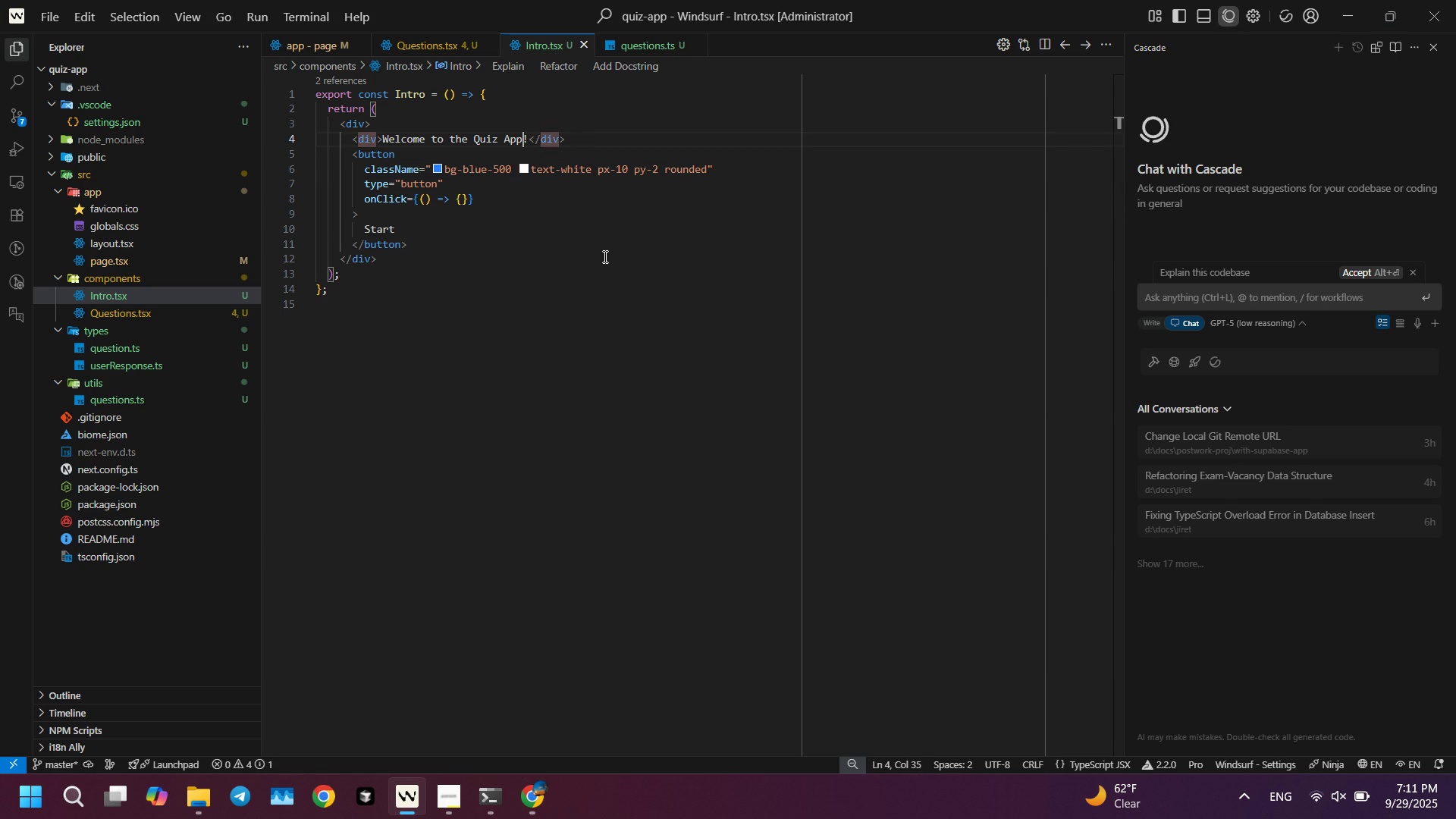 
key(Control+ArrowLeft)
 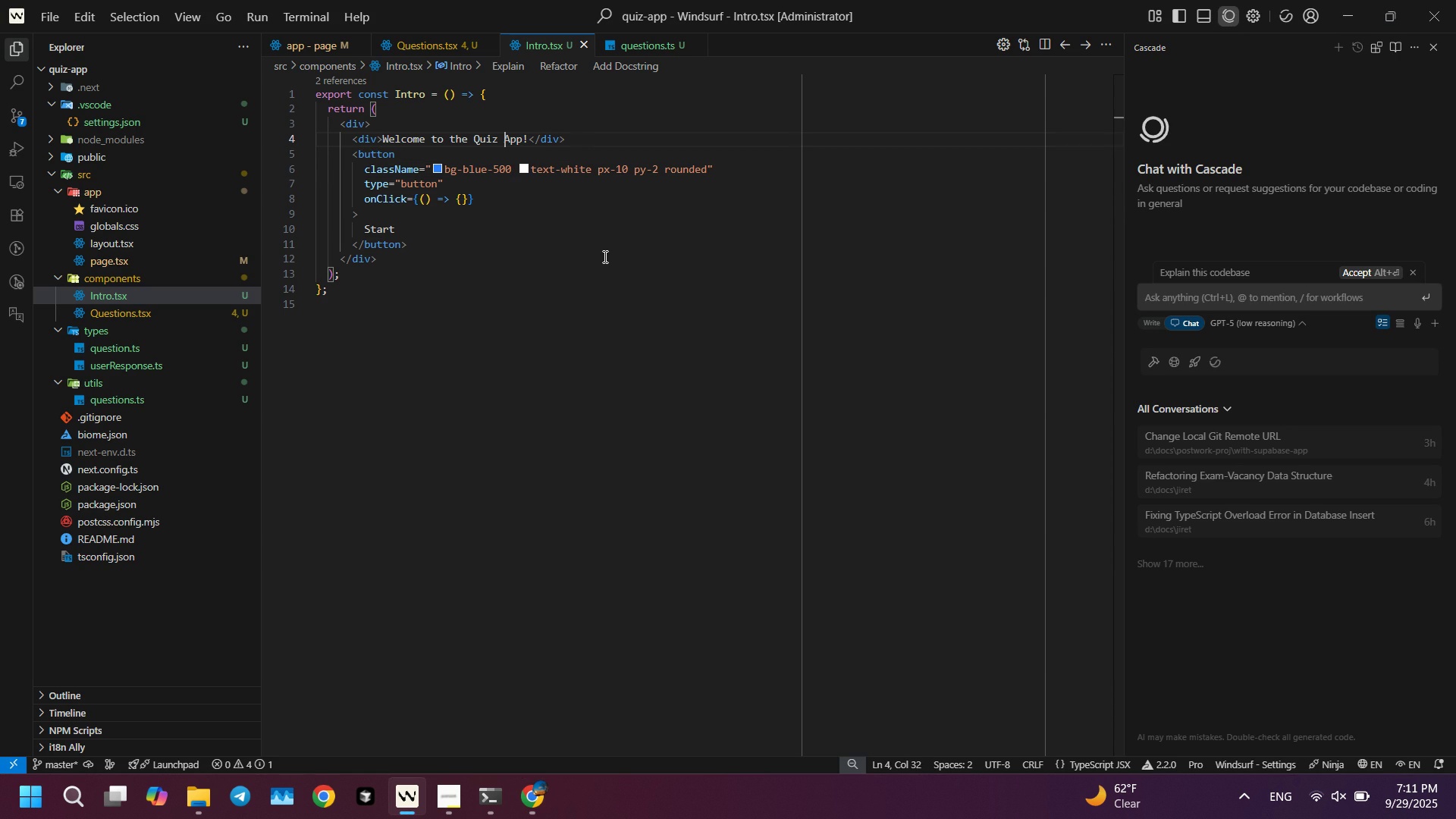 
key(Control+ArrowLeft)
 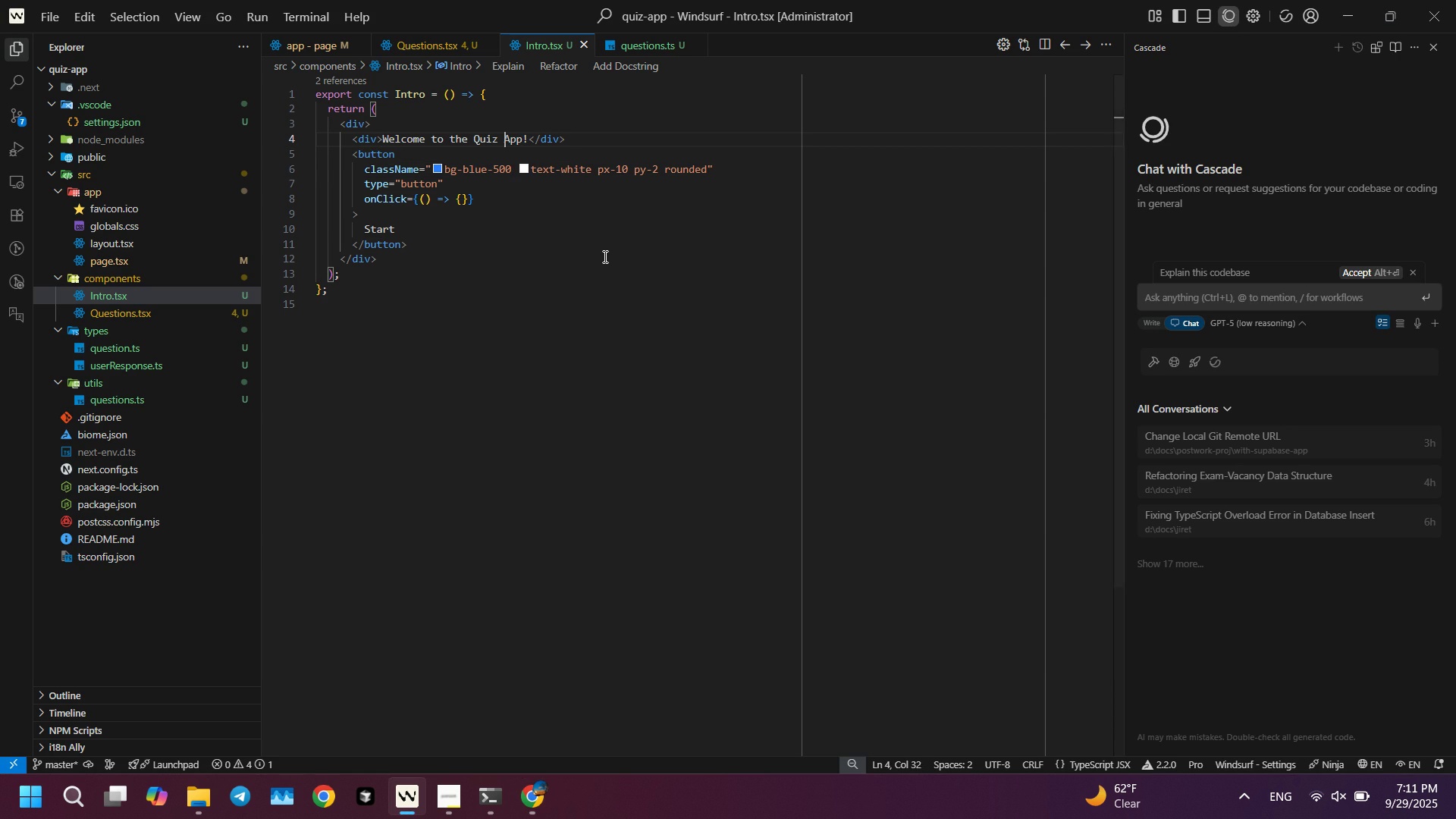 
key(Control+ArrowUp)
 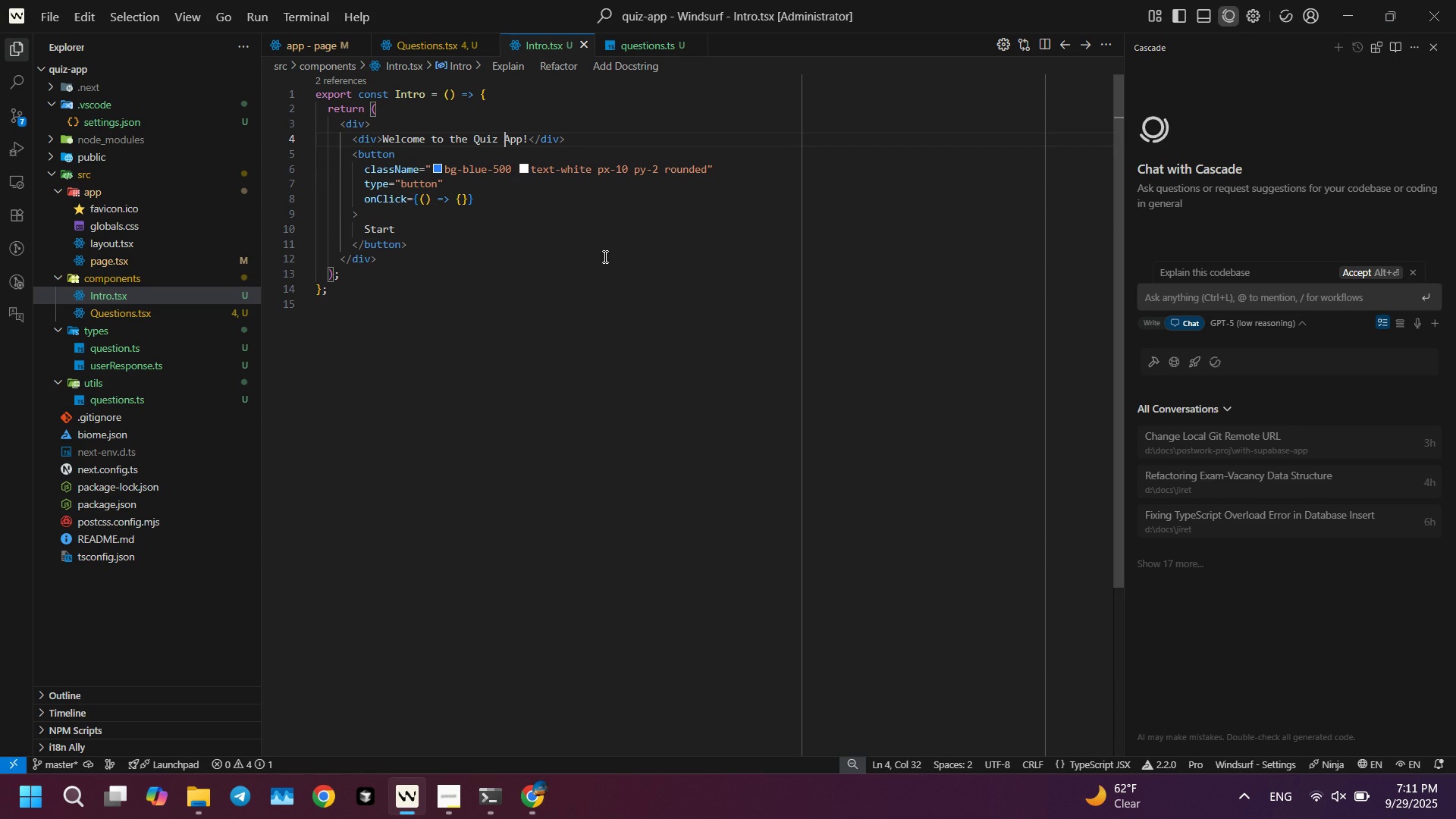 
key(ArrowLeft)
 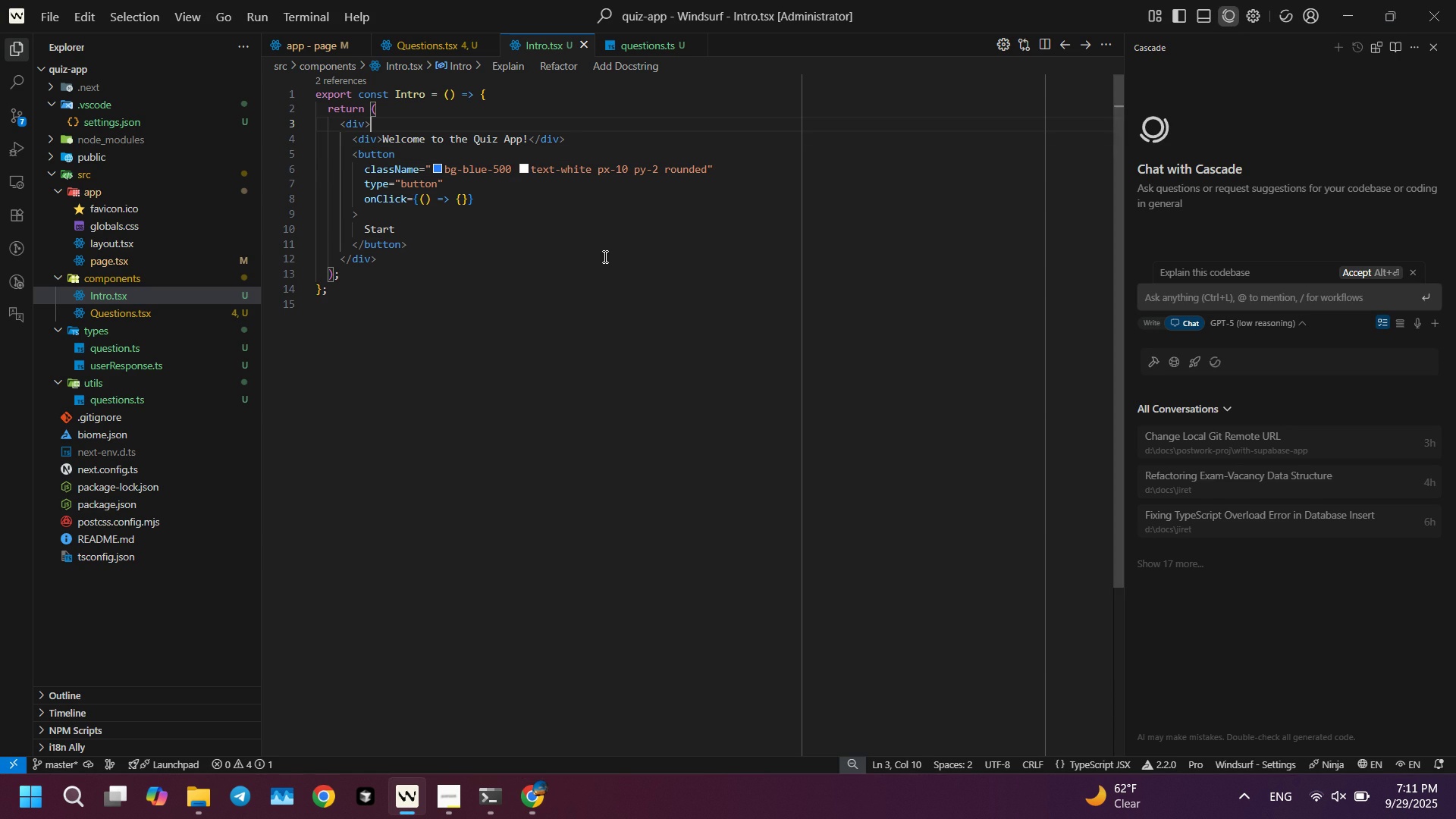 
key(ArrowUp)
 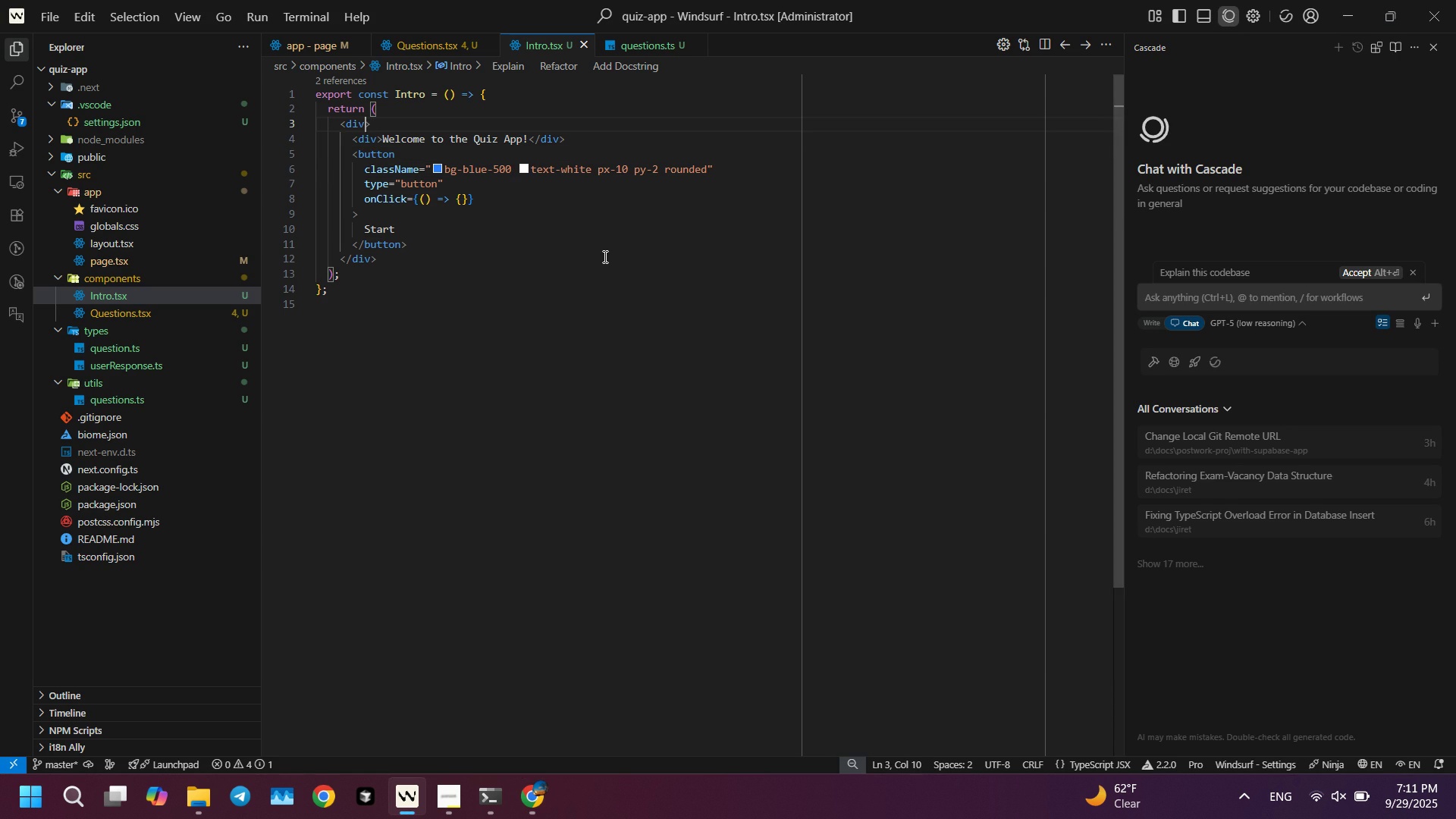 
key(ArrowLeft)
 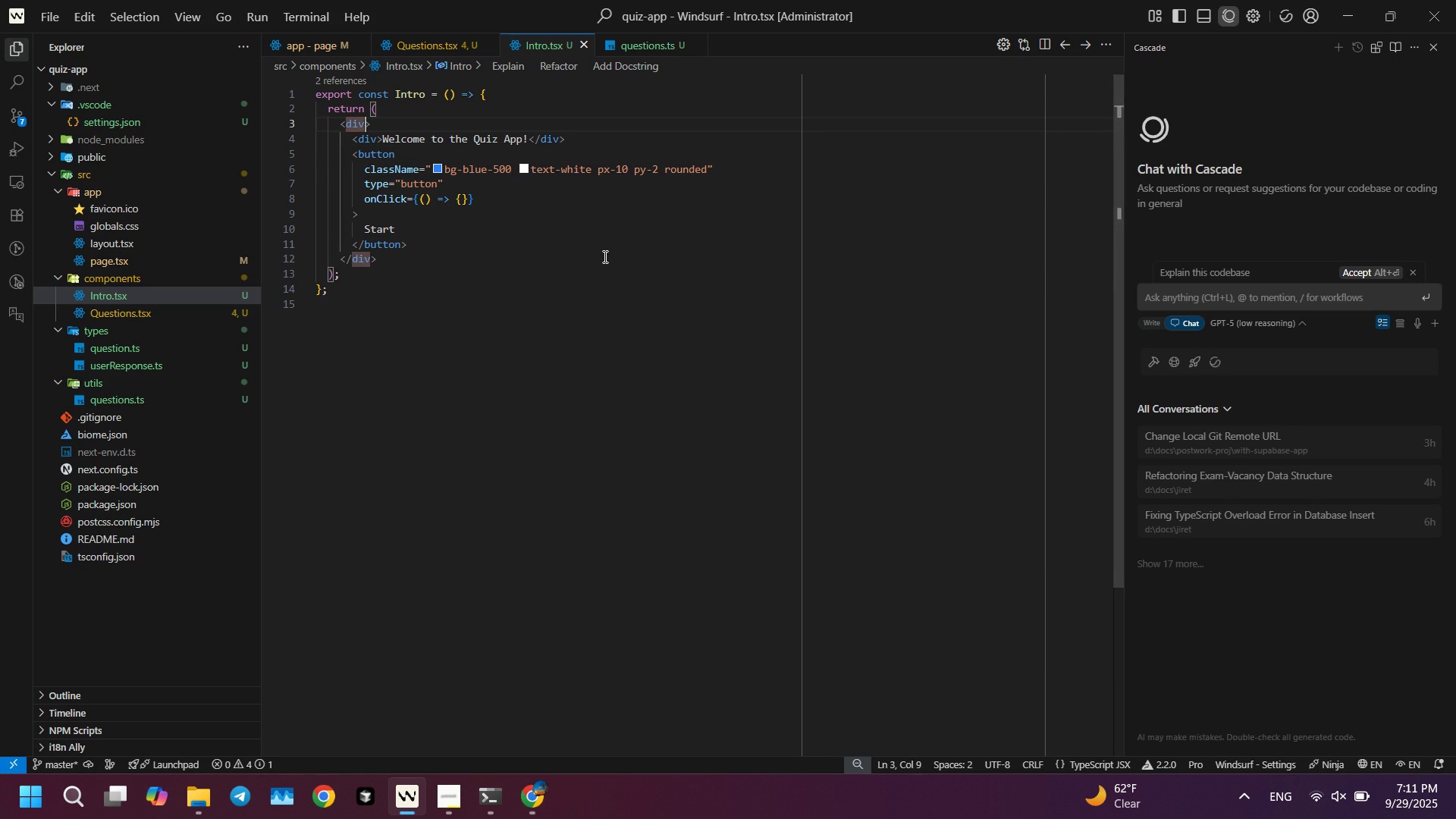 
type( ca)
key(Backspace)
type(l)
key(Tab)